 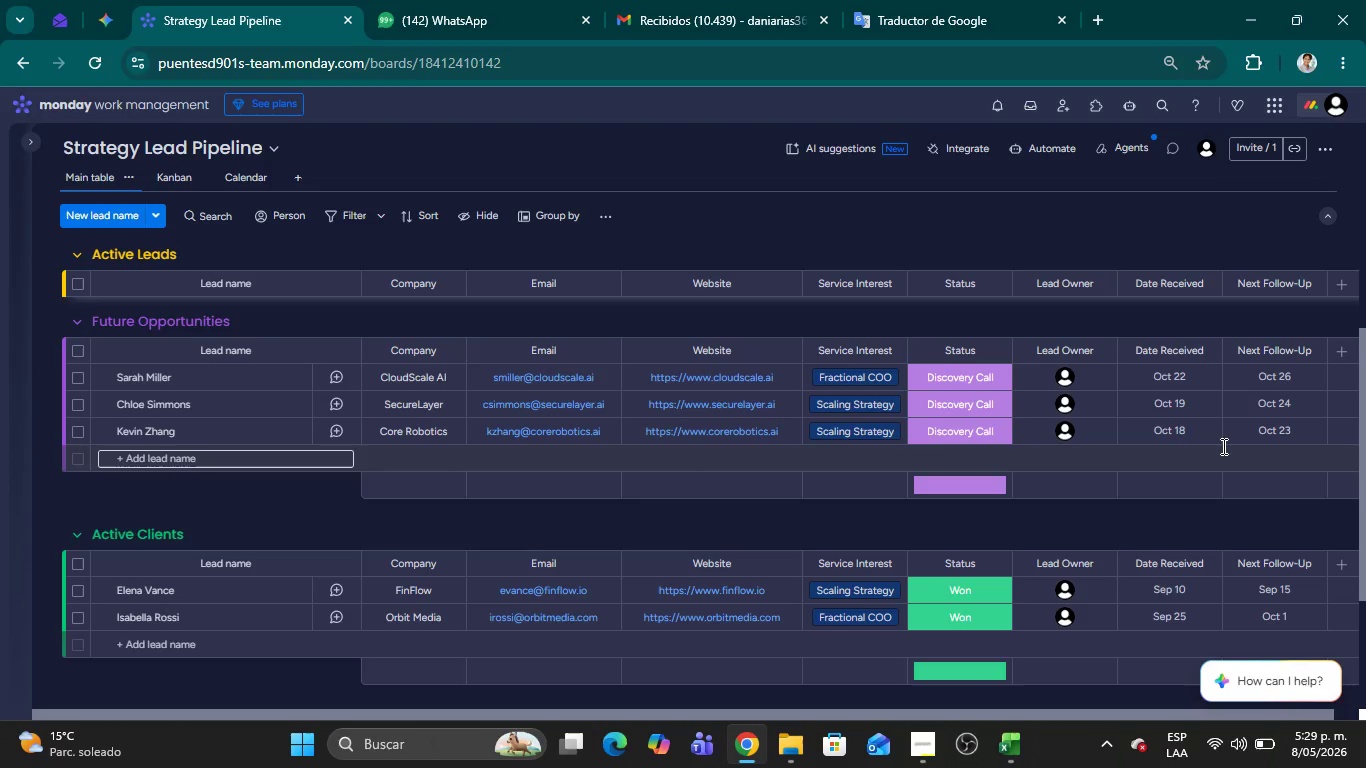 
left_click_drag(start_coordinate=[1365, 530], to_coordinate=[1364, 520])
 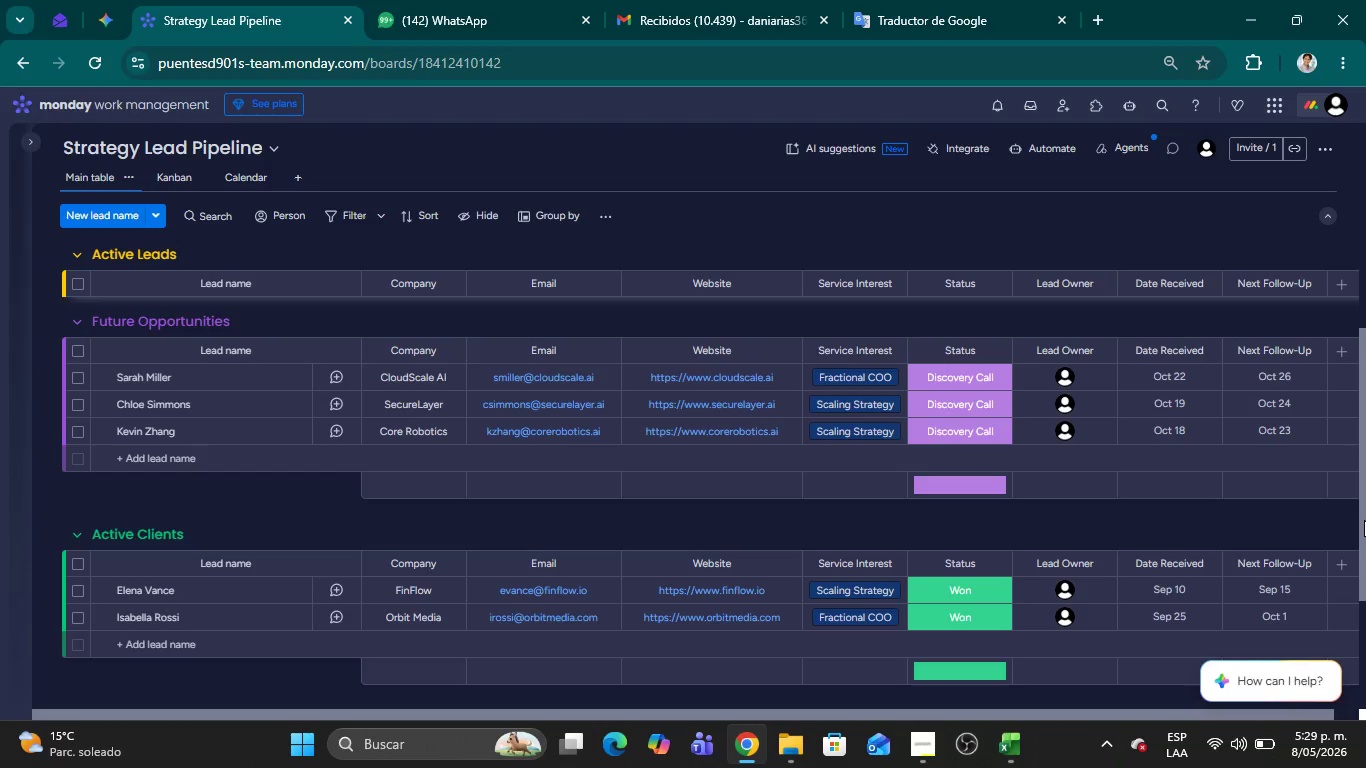 
left_click_drag(start_coordinate=[1364, 520], to_coordinate=[1365, 646])
 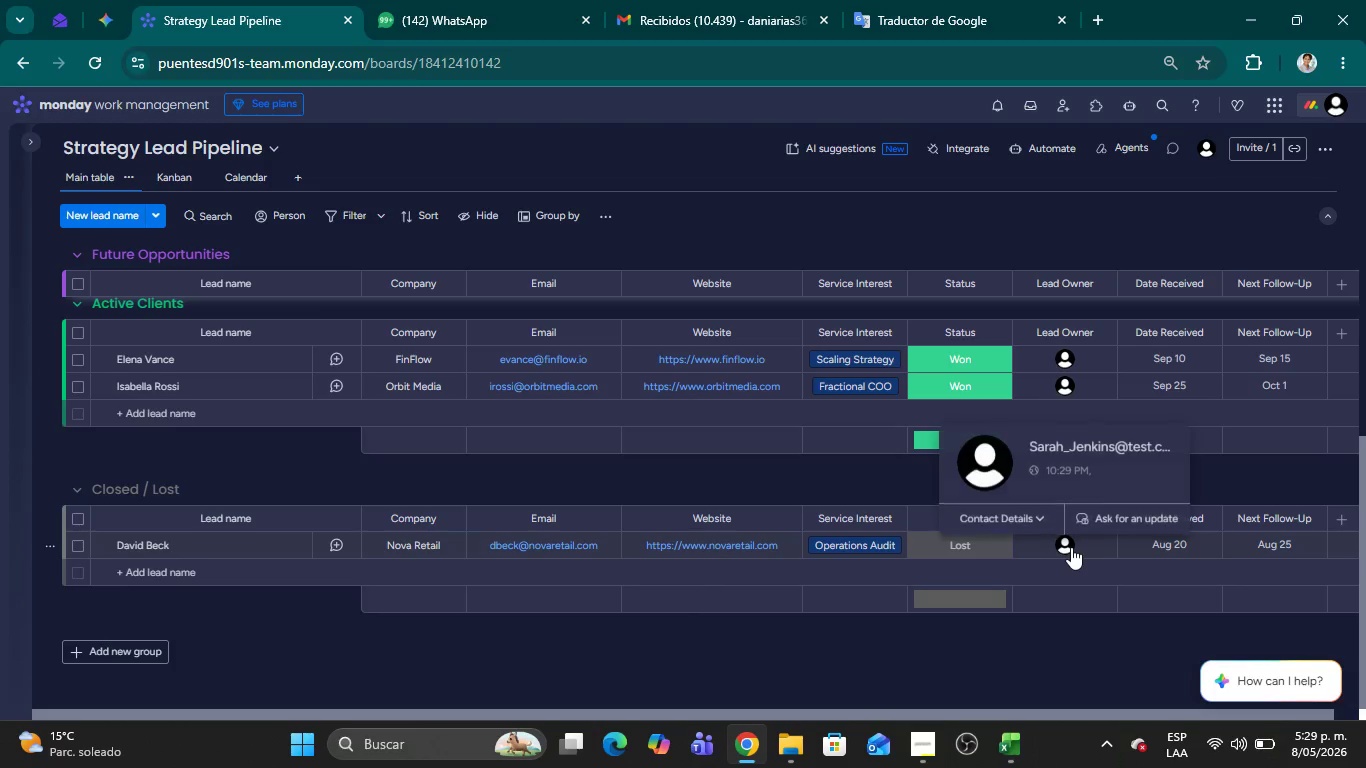 
wait(7.44)
 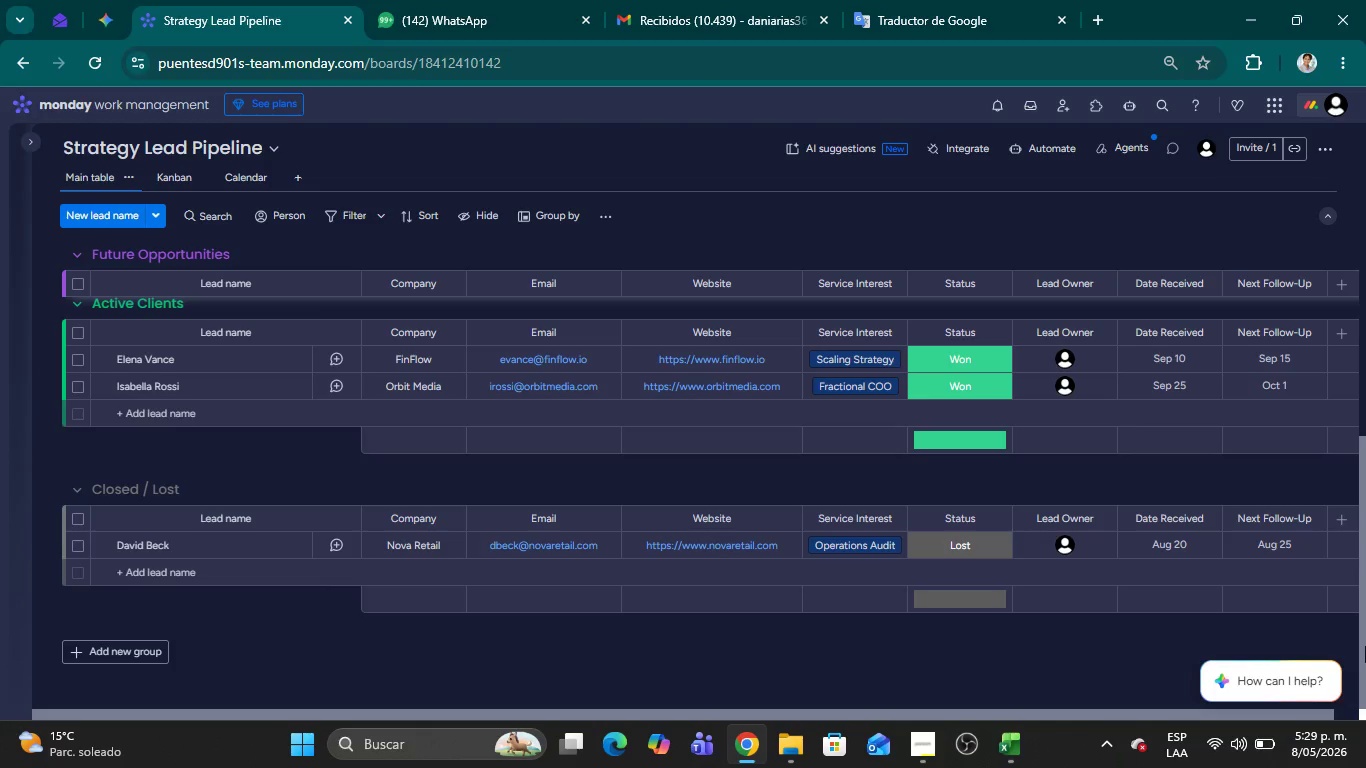 
left_click([1069, 547])
 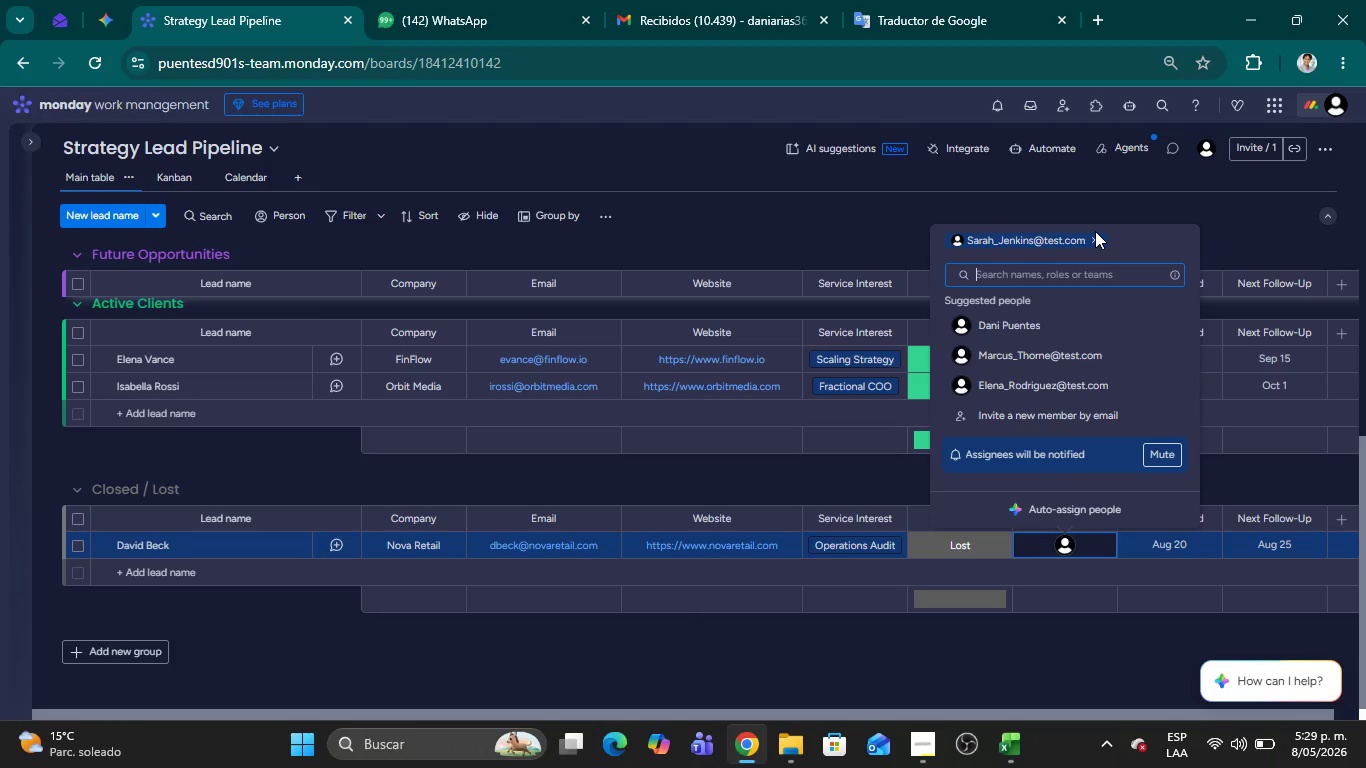 
left_click([1100, 244])
 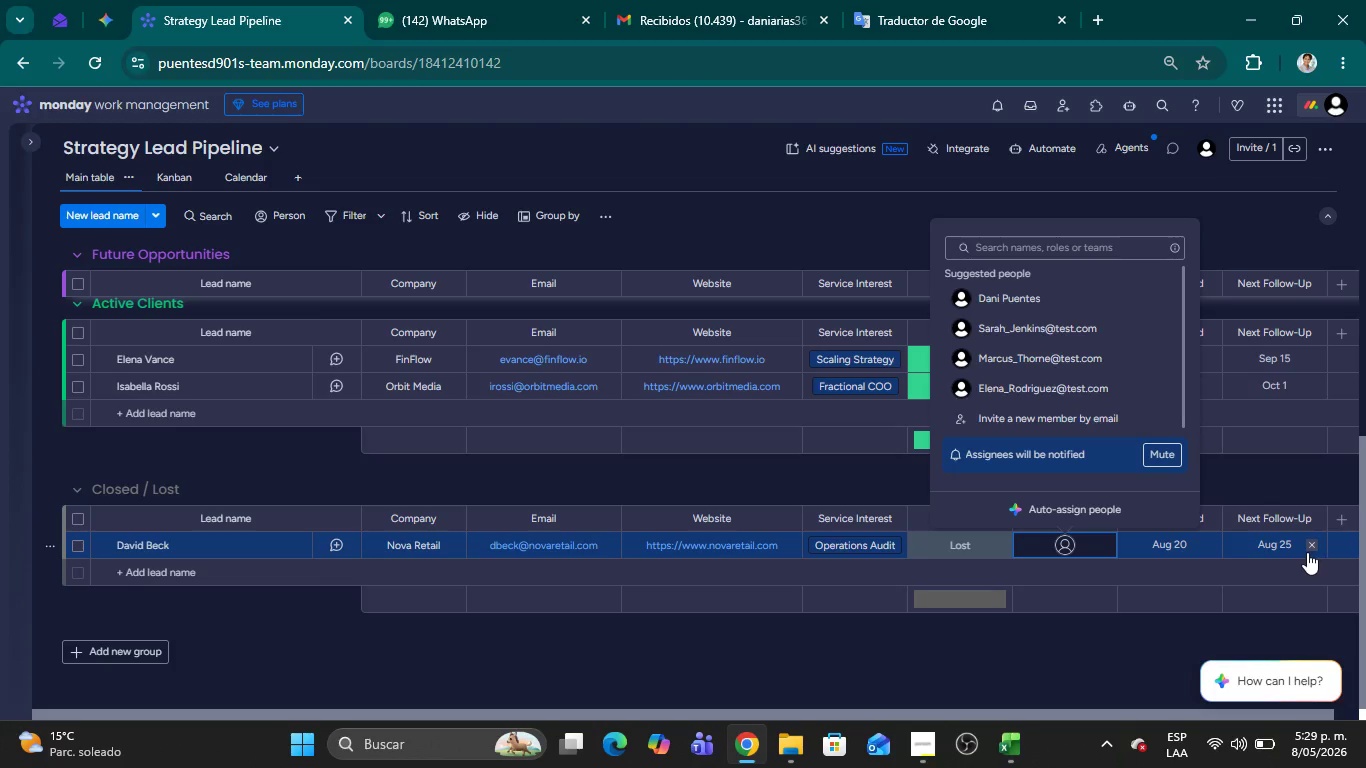 
left_click([1312, 549])
 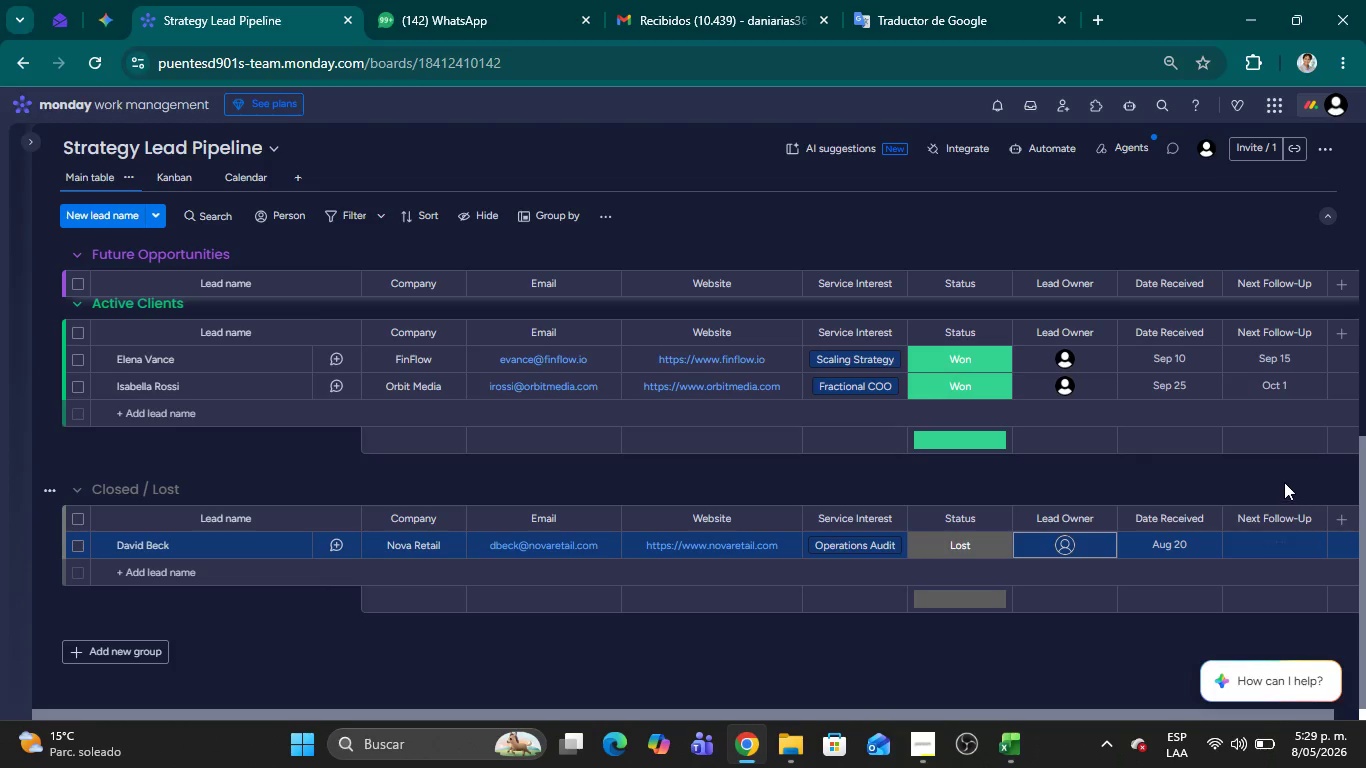 
left_click([1281, 477])
 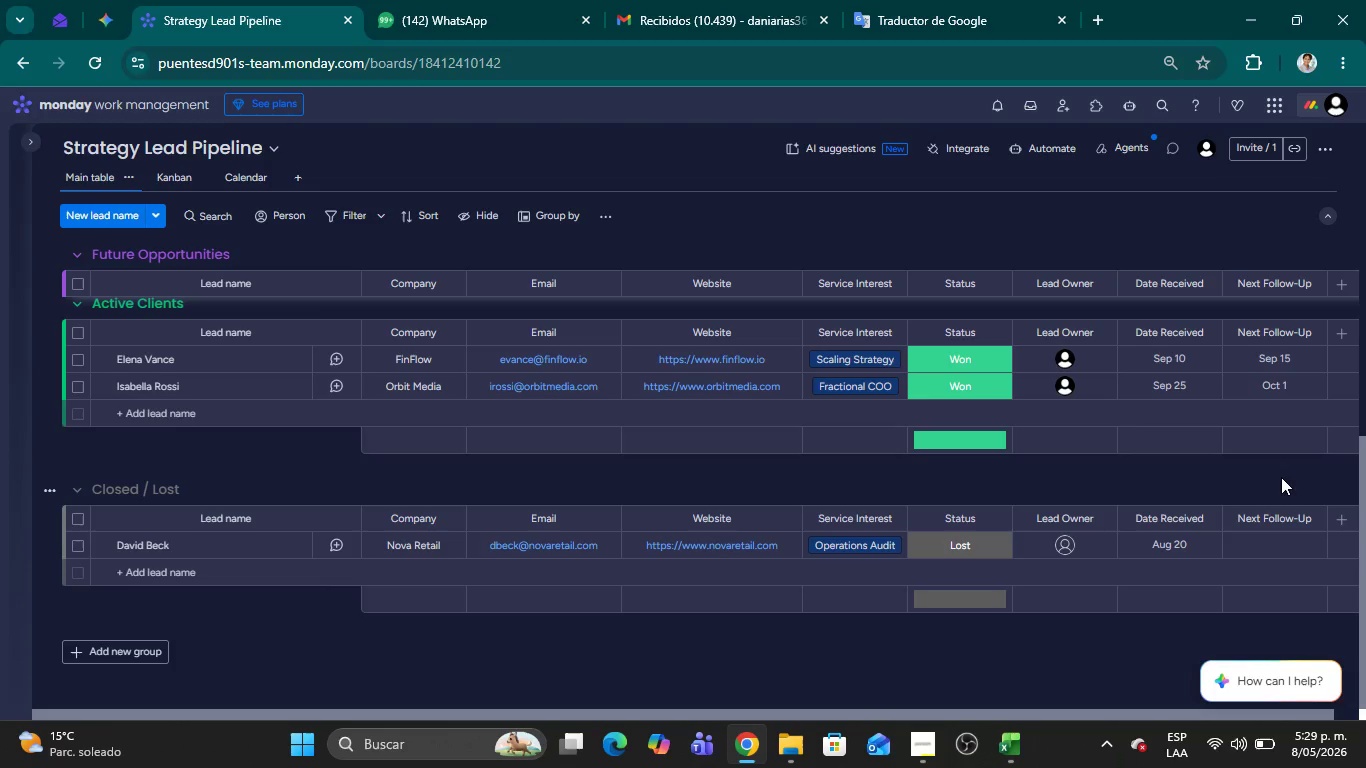 
wait(12.29)
 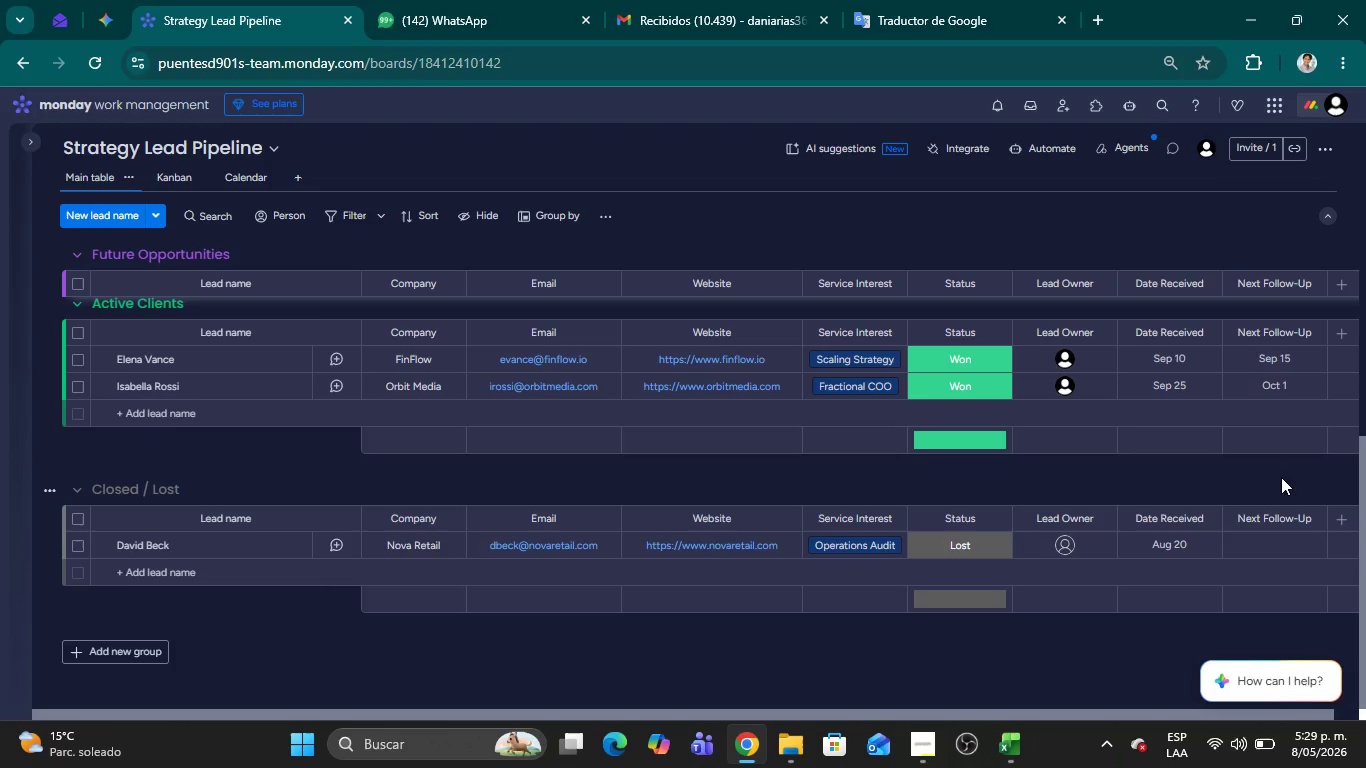 
mouse_move([1294, 422])
 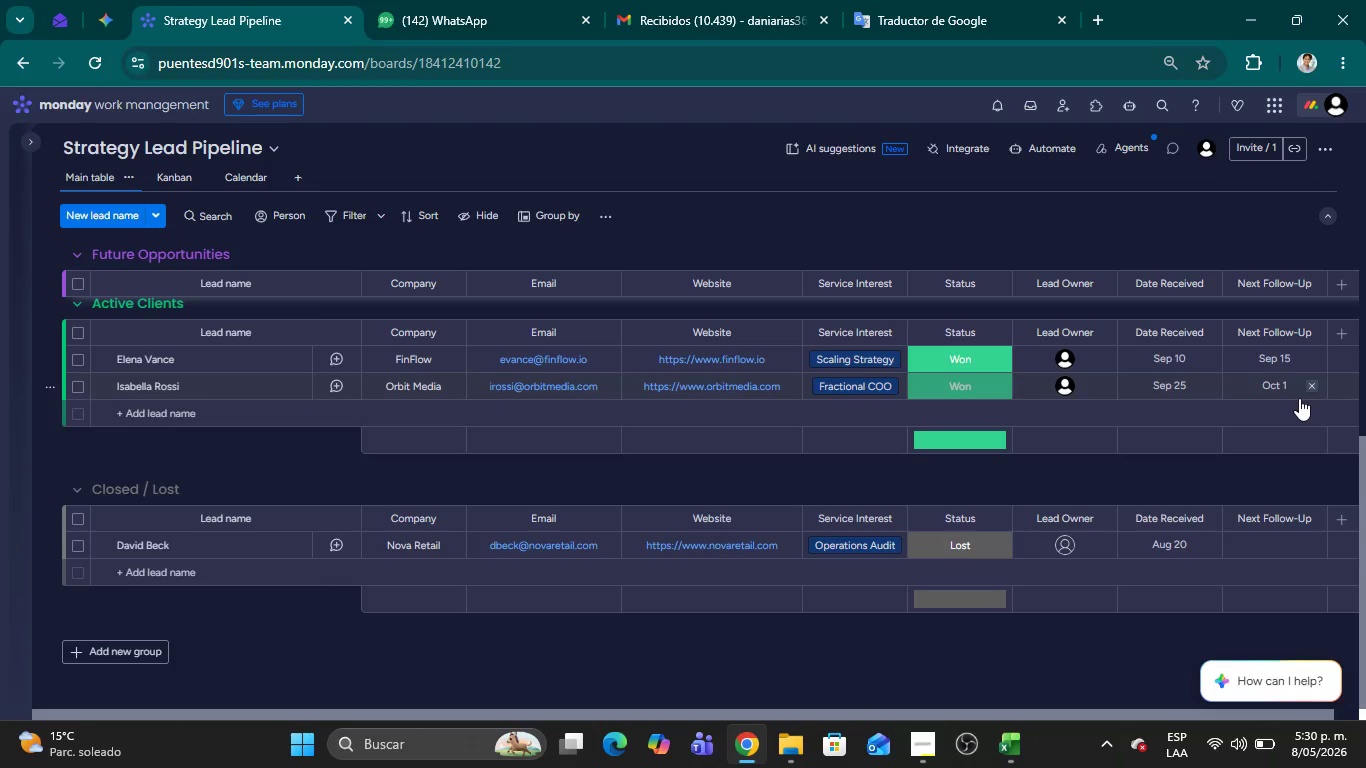 
wait(41.66)
 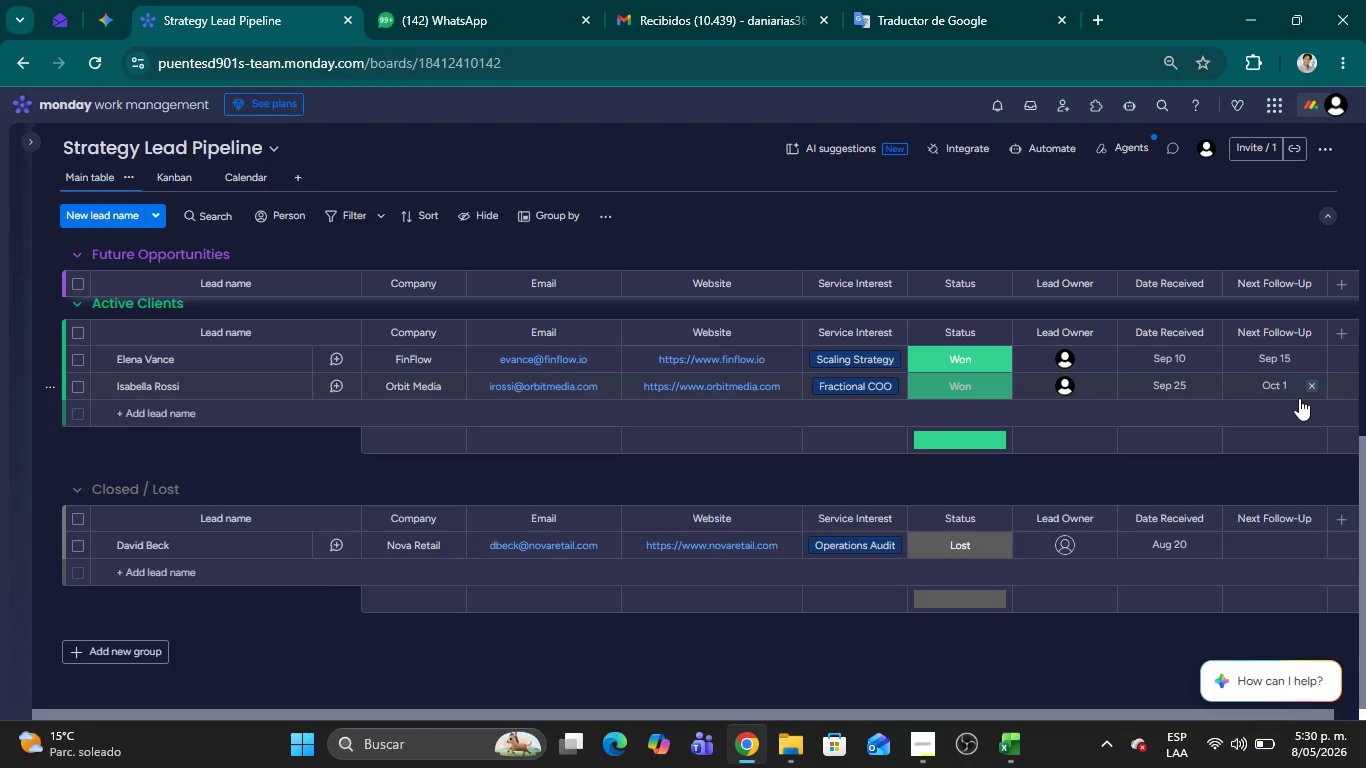 
left_click_drag(start_coordinate=[1362, 451], to_coordinate=[1359, 430])
 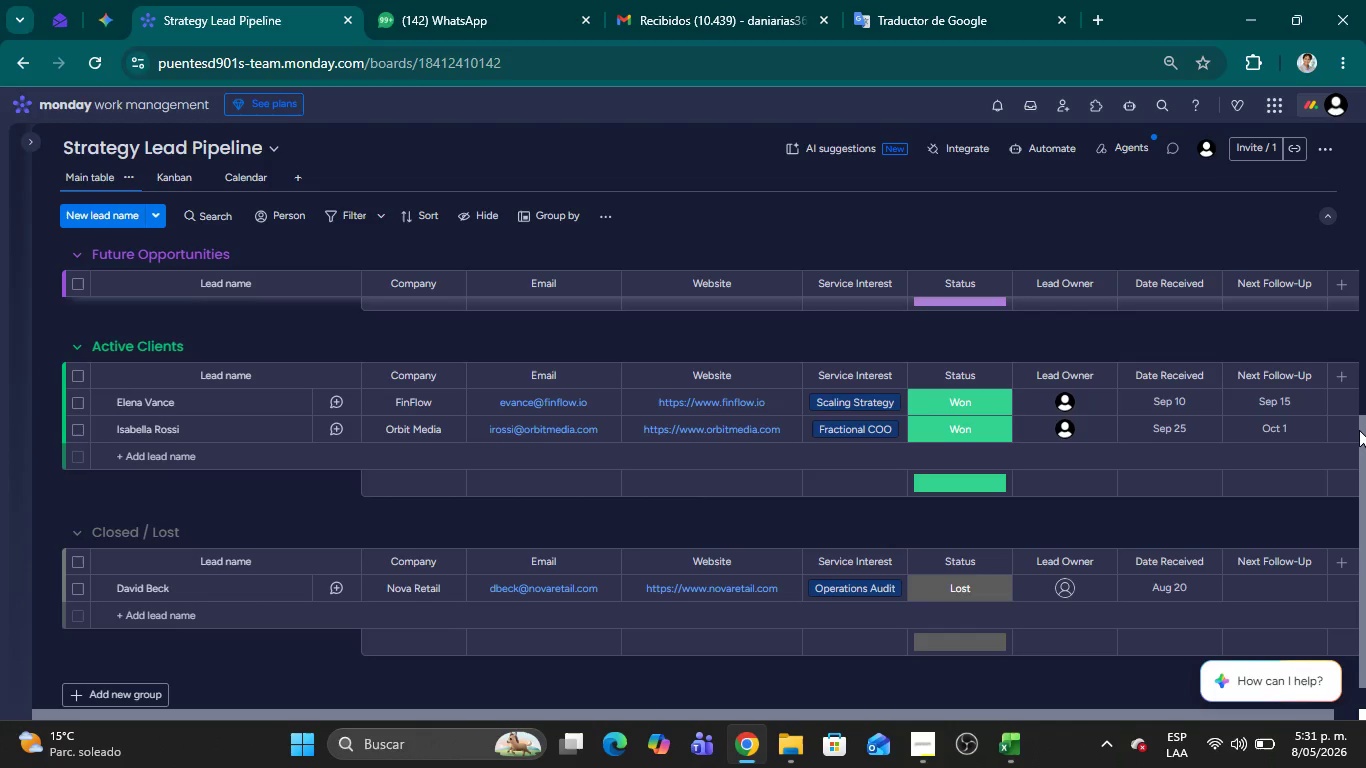 
wait(33.81)
 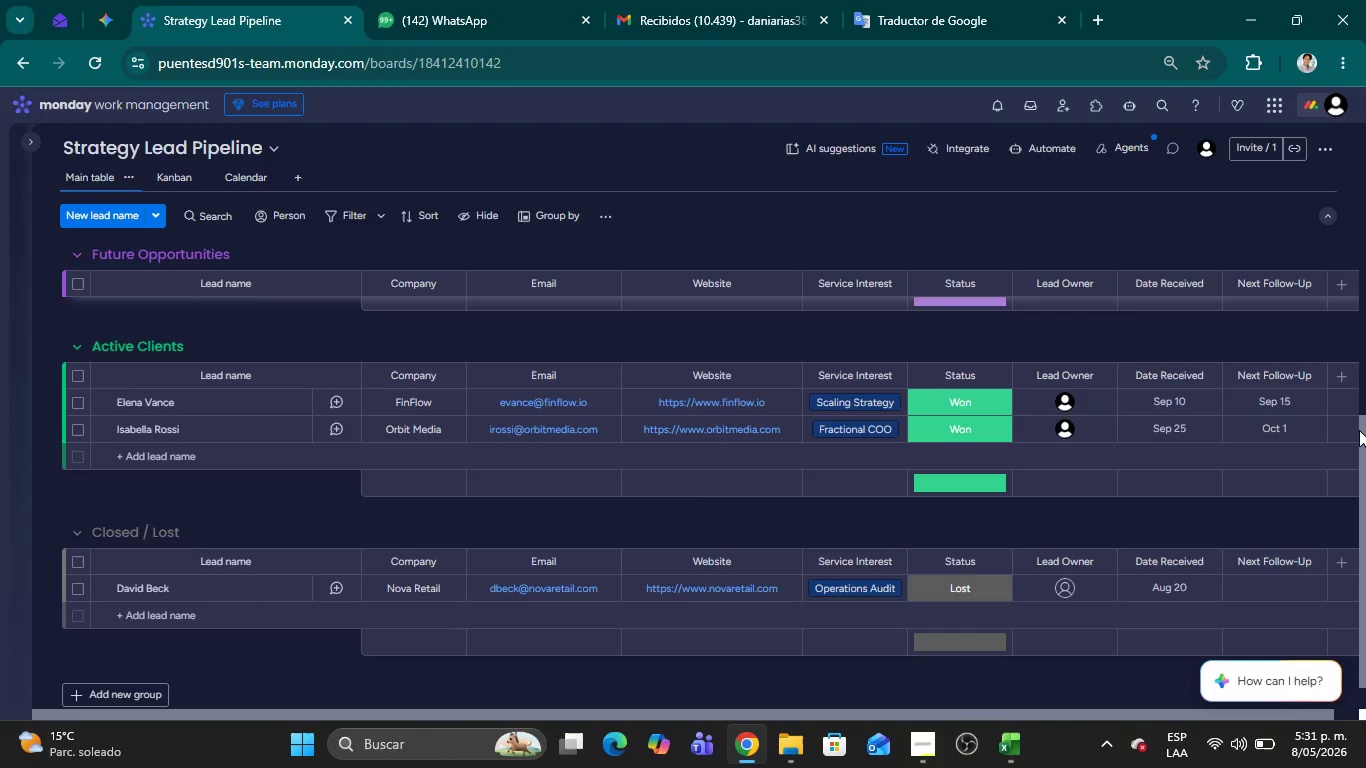 
left_click([1312, 402])
 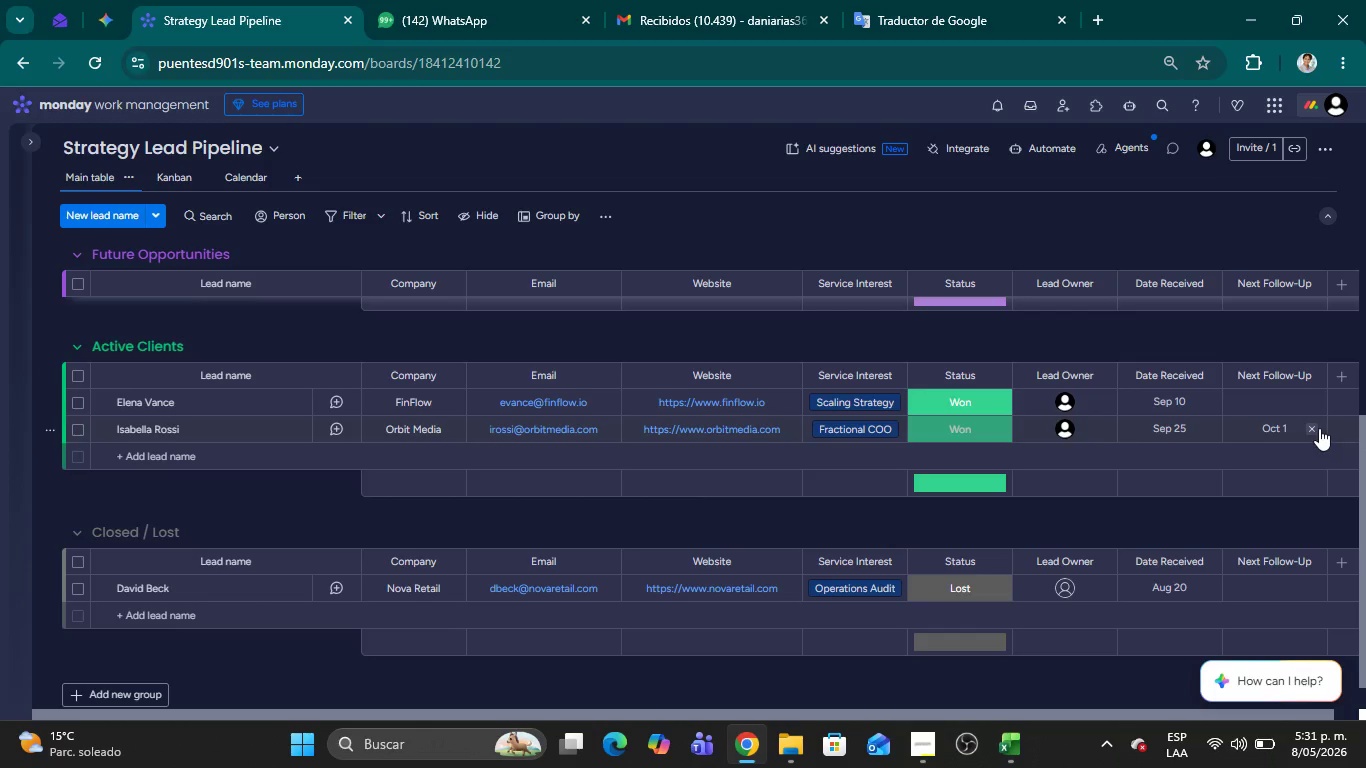 
left_click([1316, 427])
 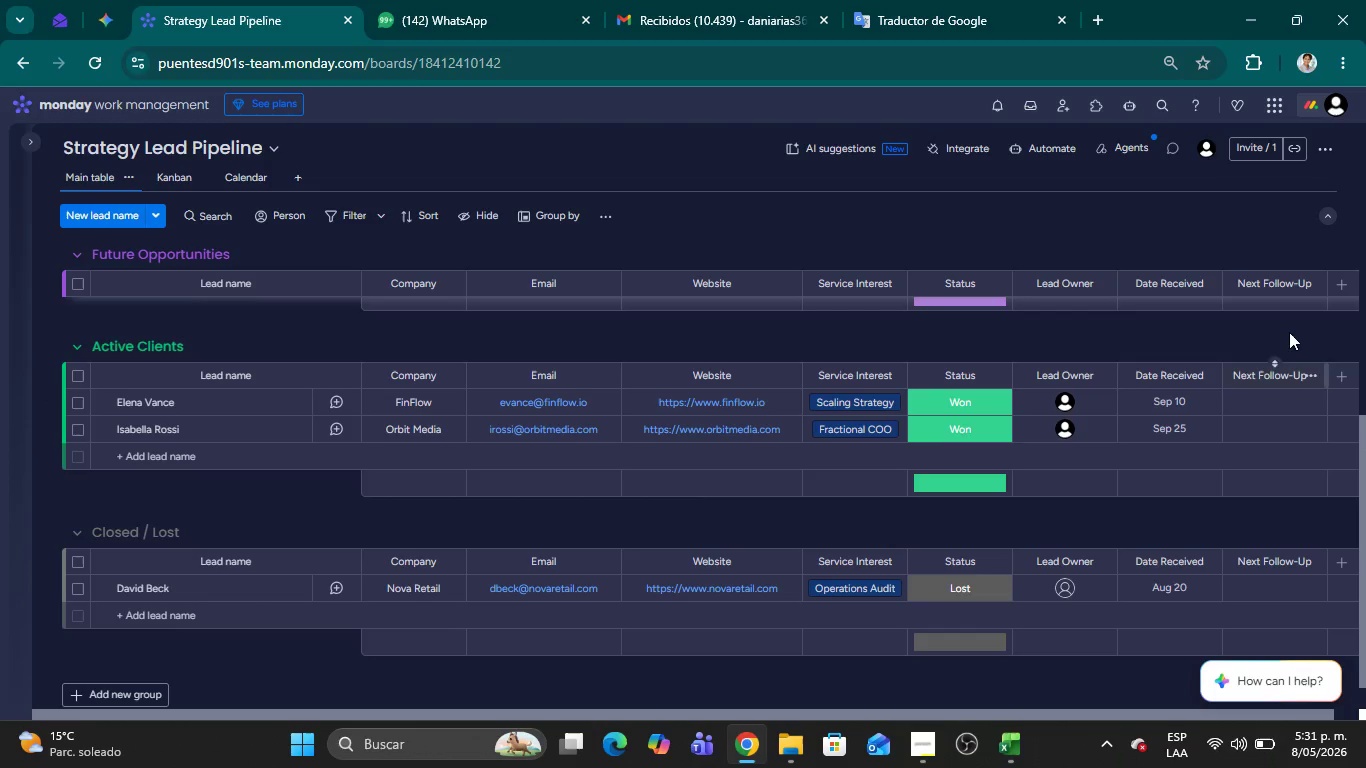 
left_click([1288, 330])
 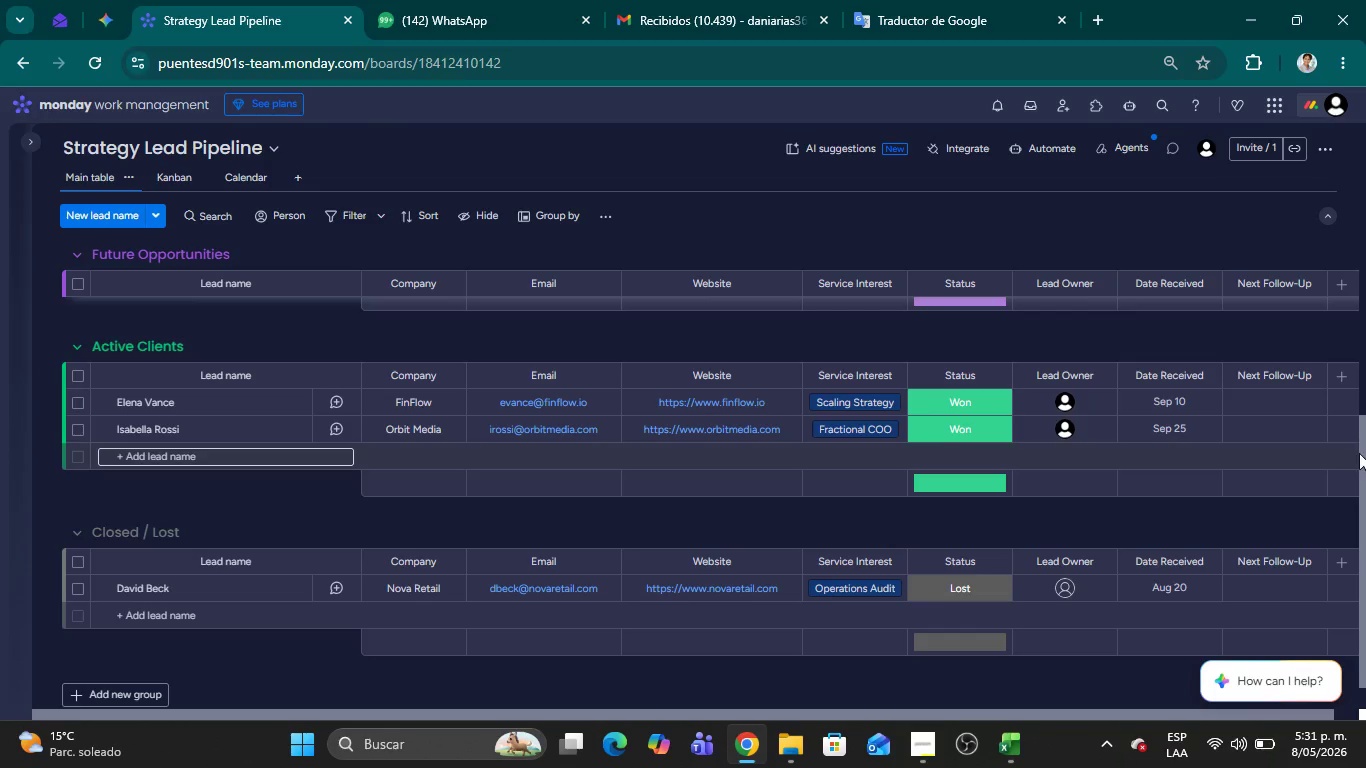 
left_click_drag(start_coordinate=[1360, 453], to_coordinate=[1360, 409])
 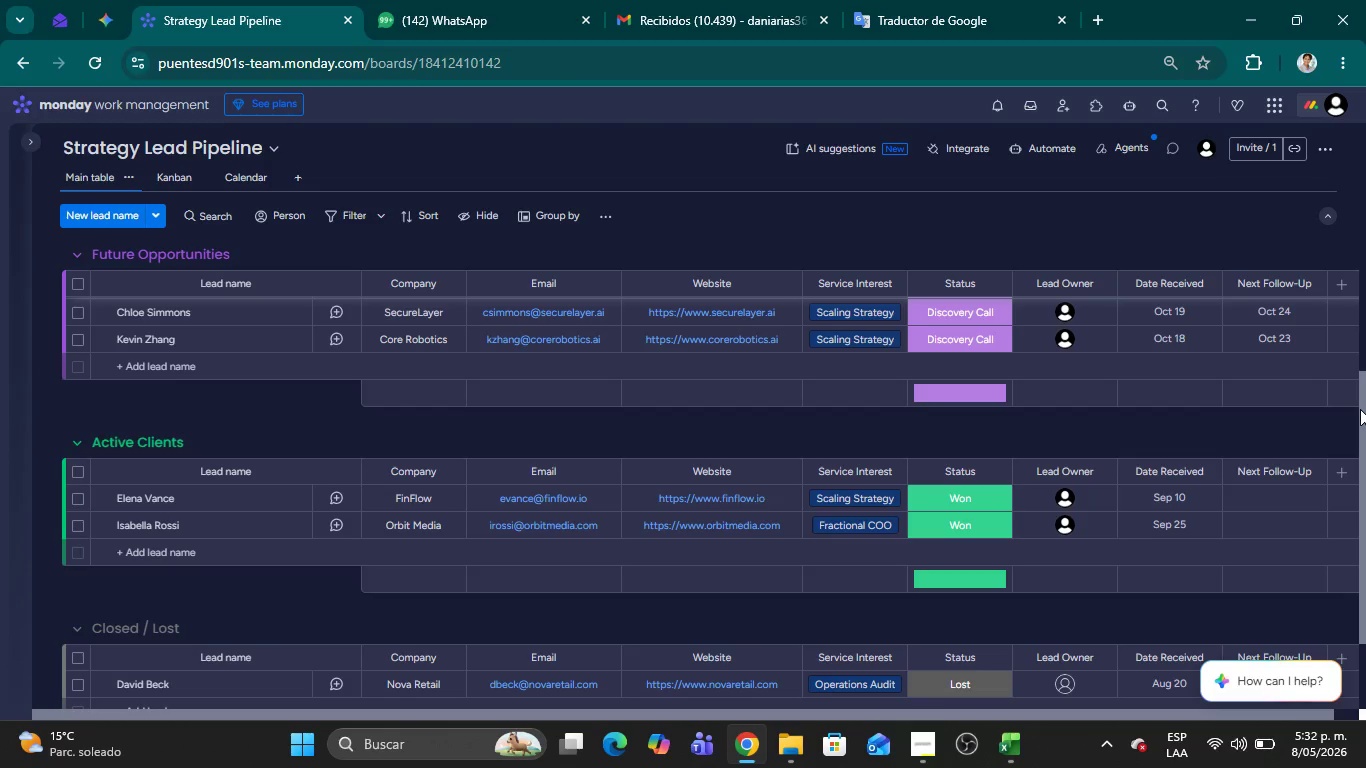 
wait(56.86)
 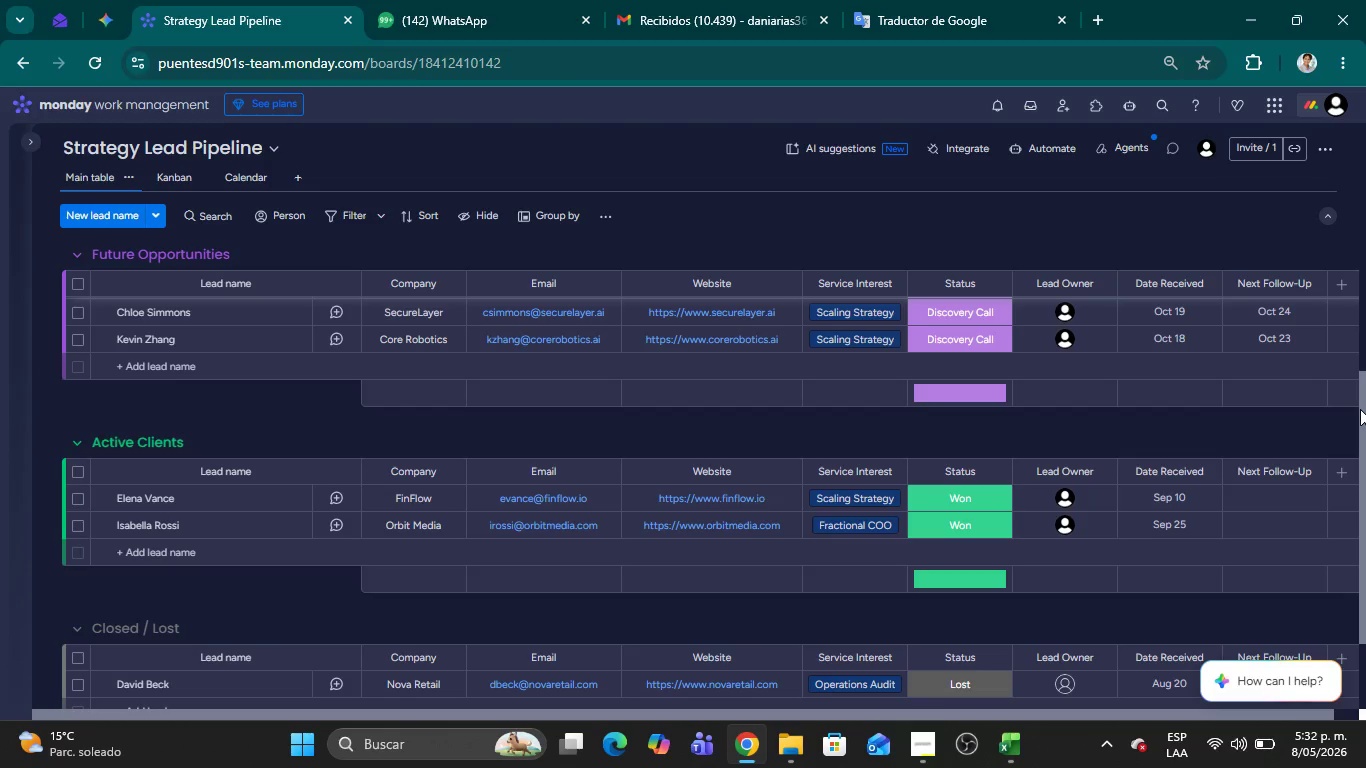 
left_click([919, 752])
 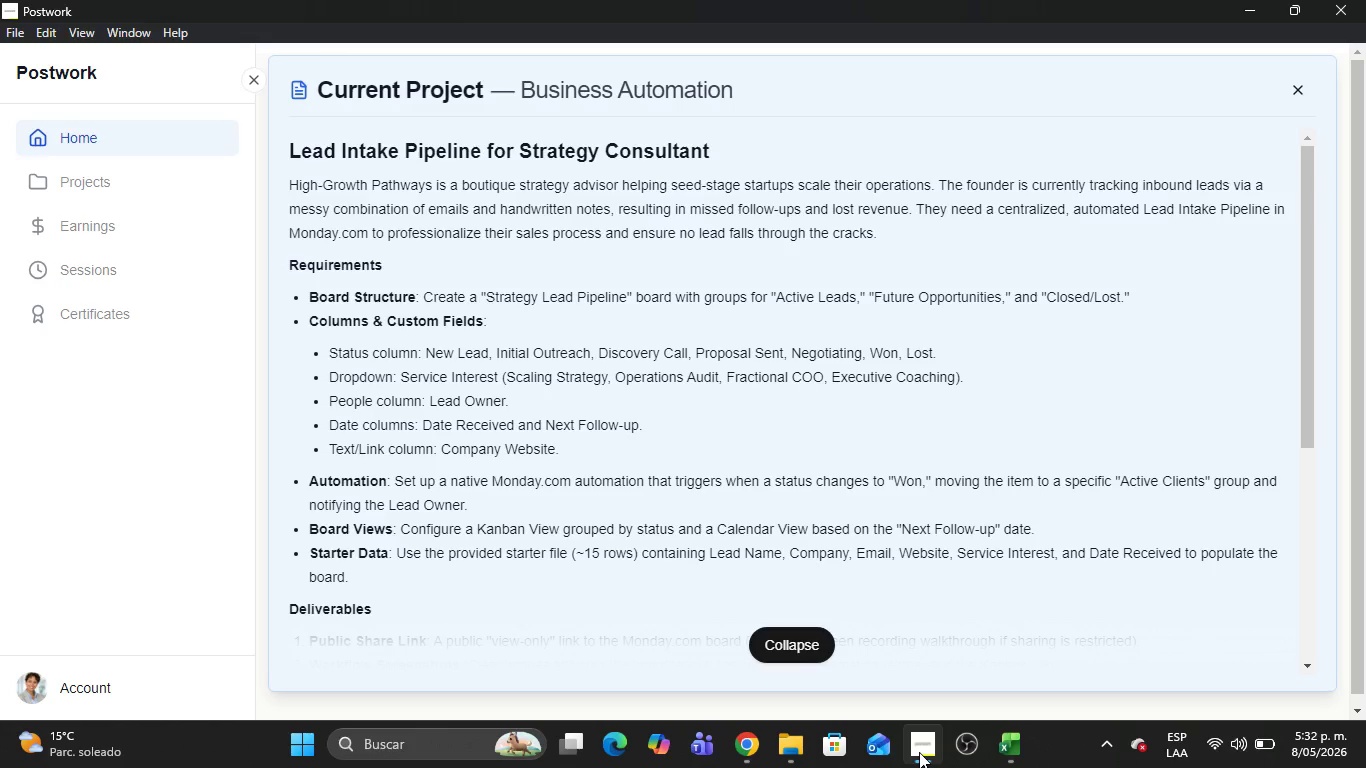 
wait(6.47)
 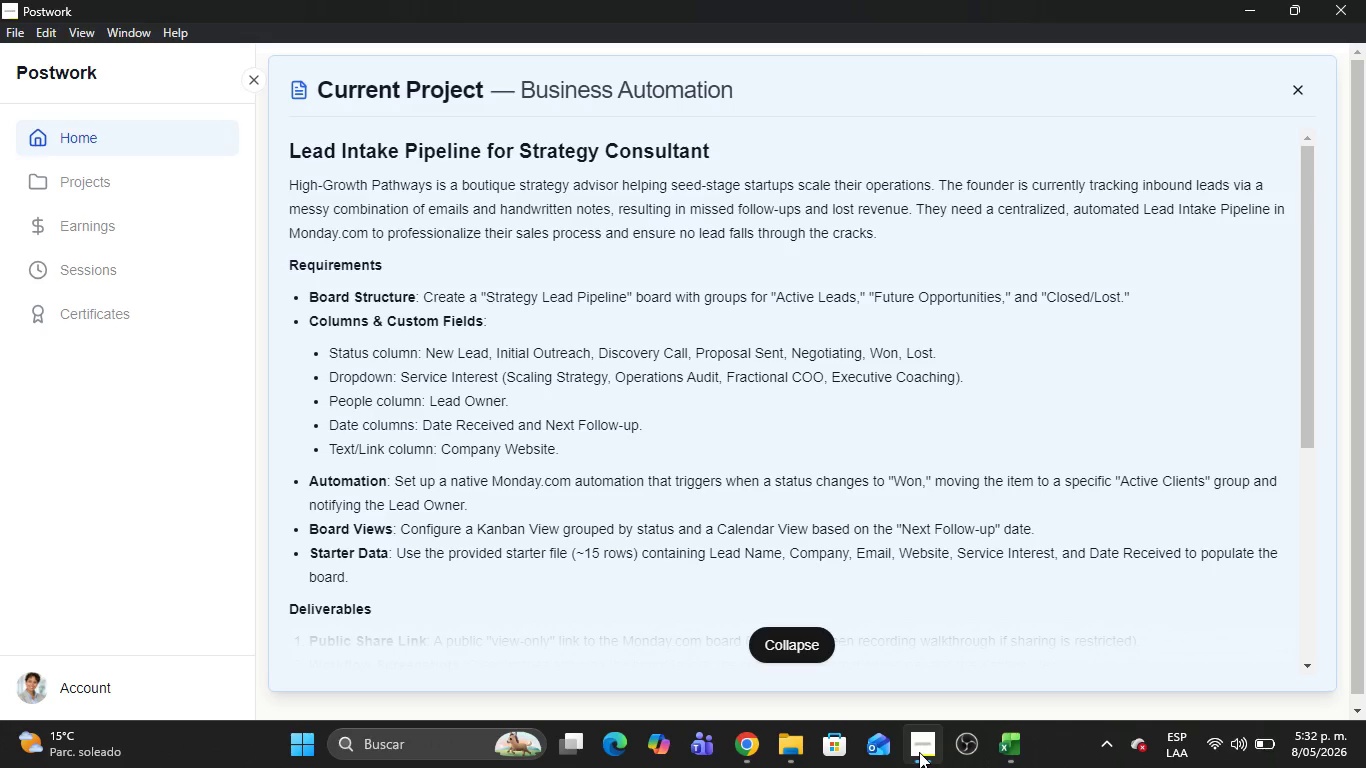 
left_click([741, 739])